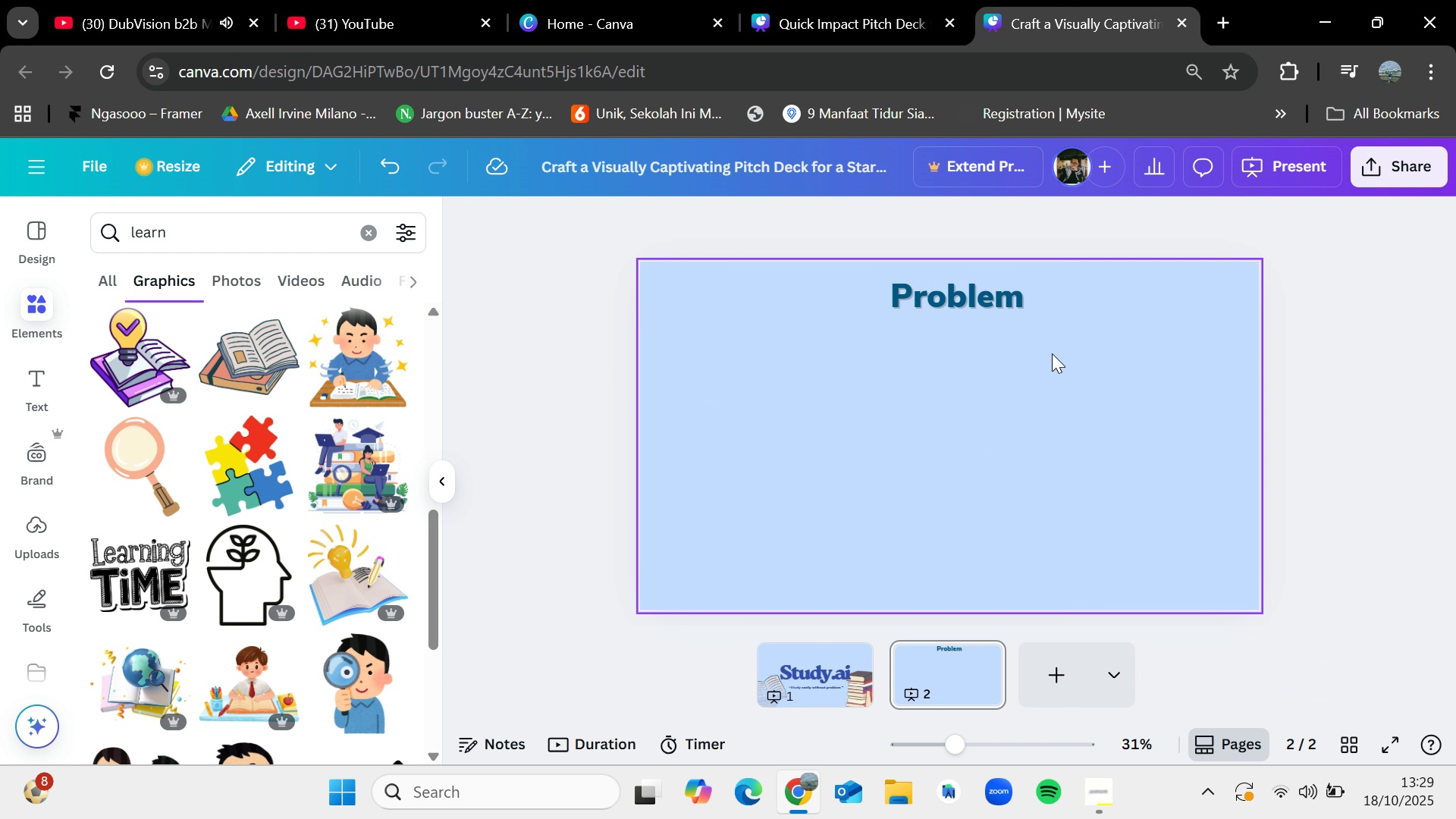 
key(Control+V)
 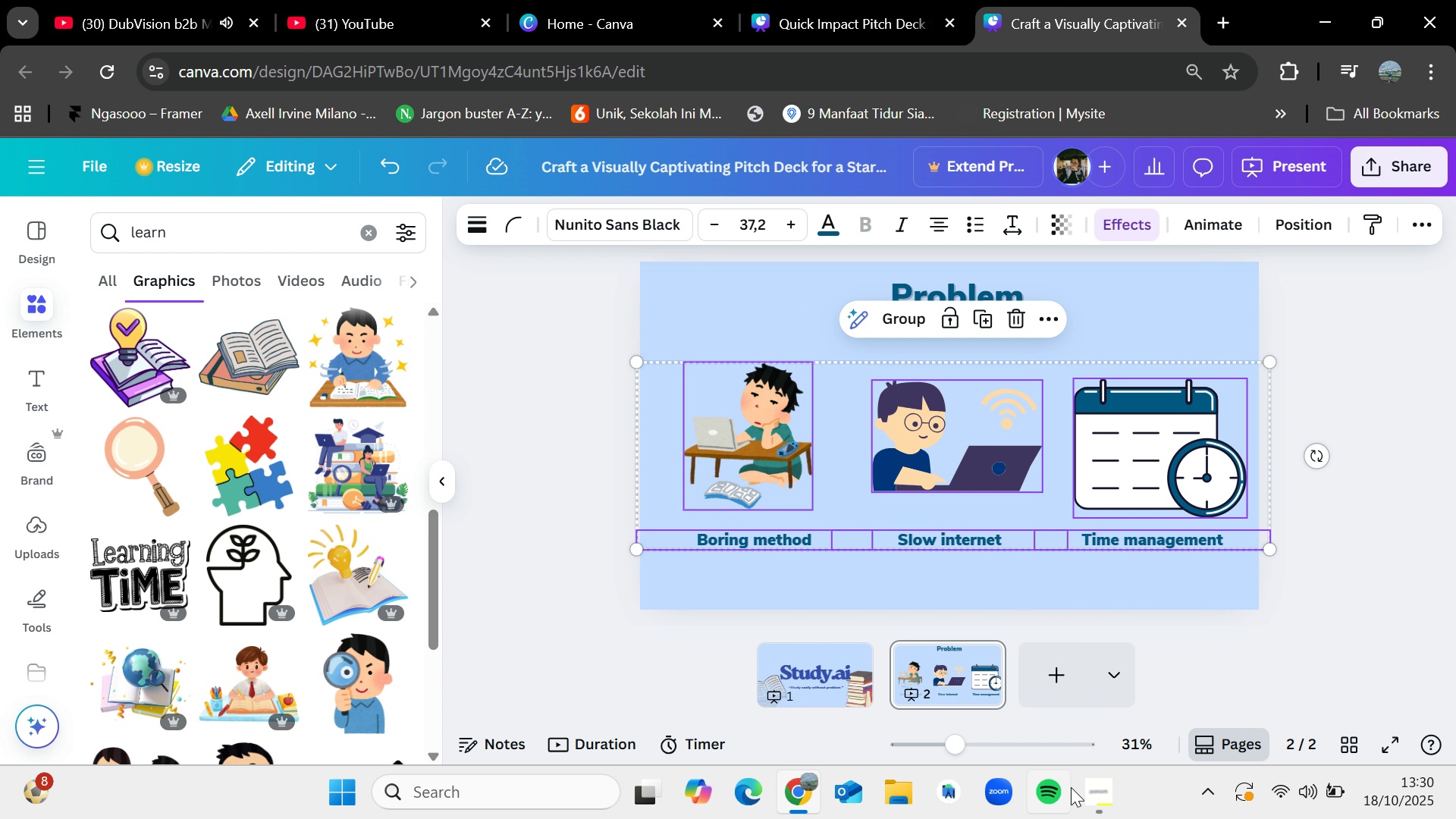 
left_click([1106, 802])